 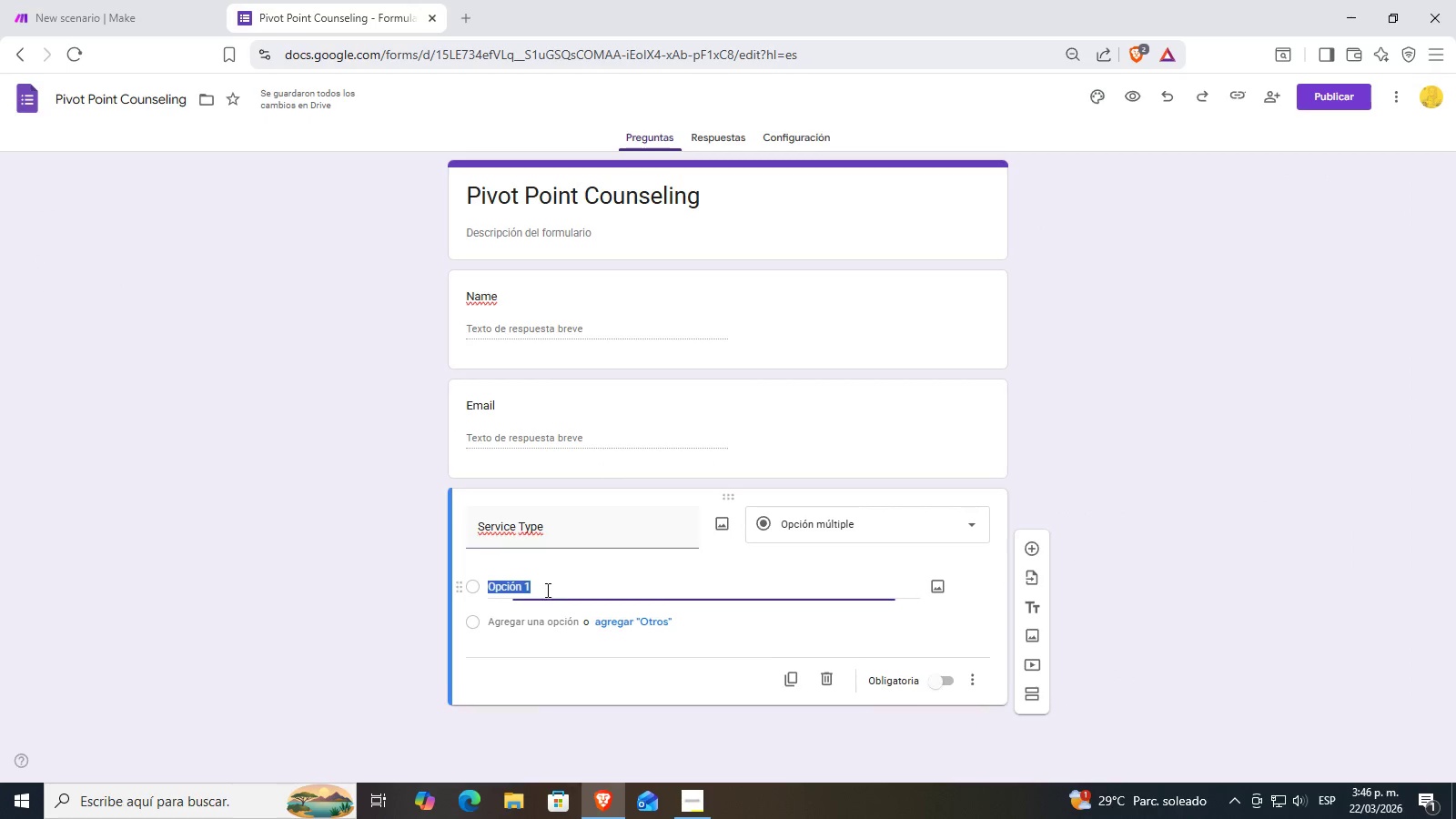 
type(Individual)
 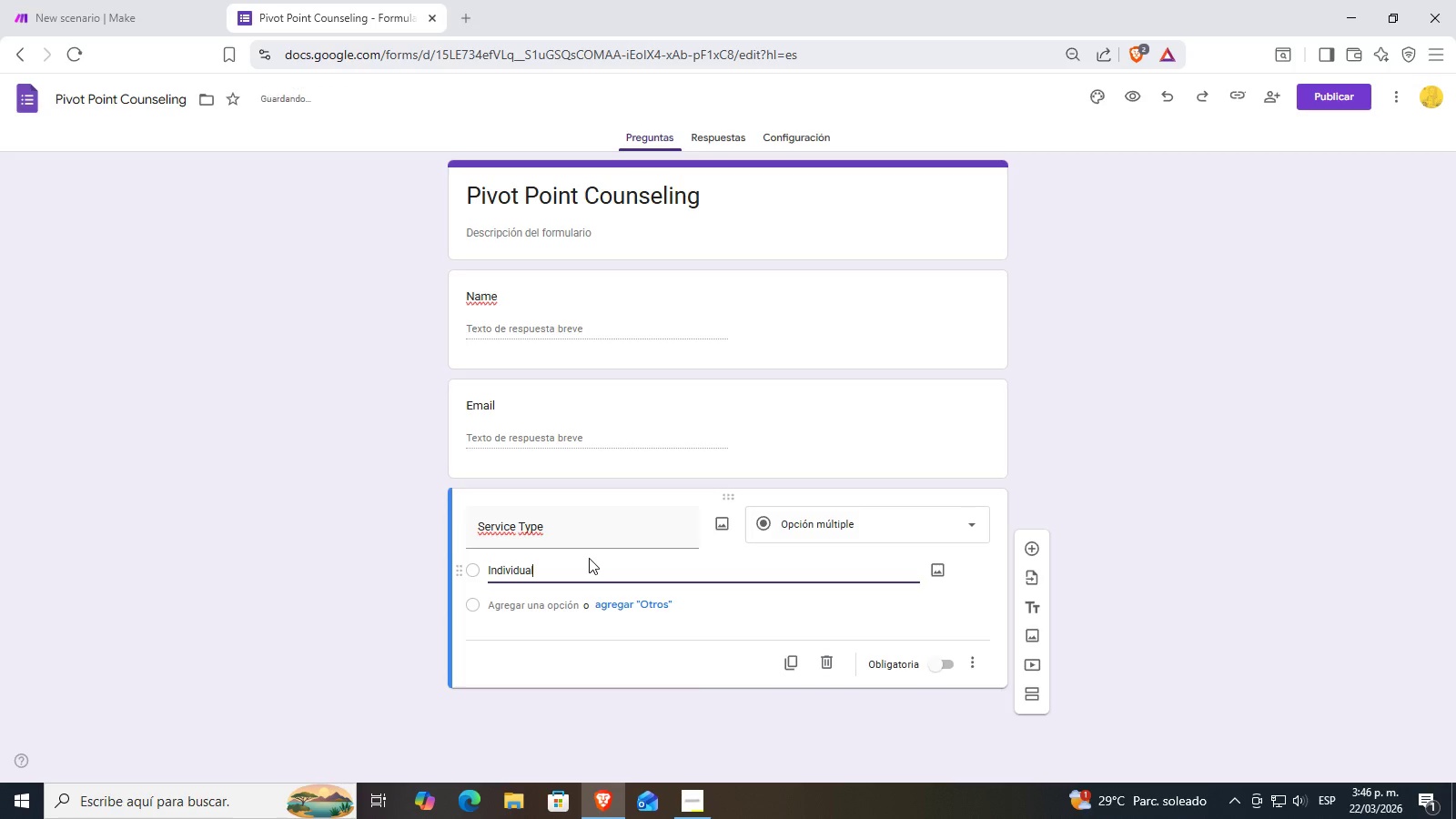 
key(Enter)
 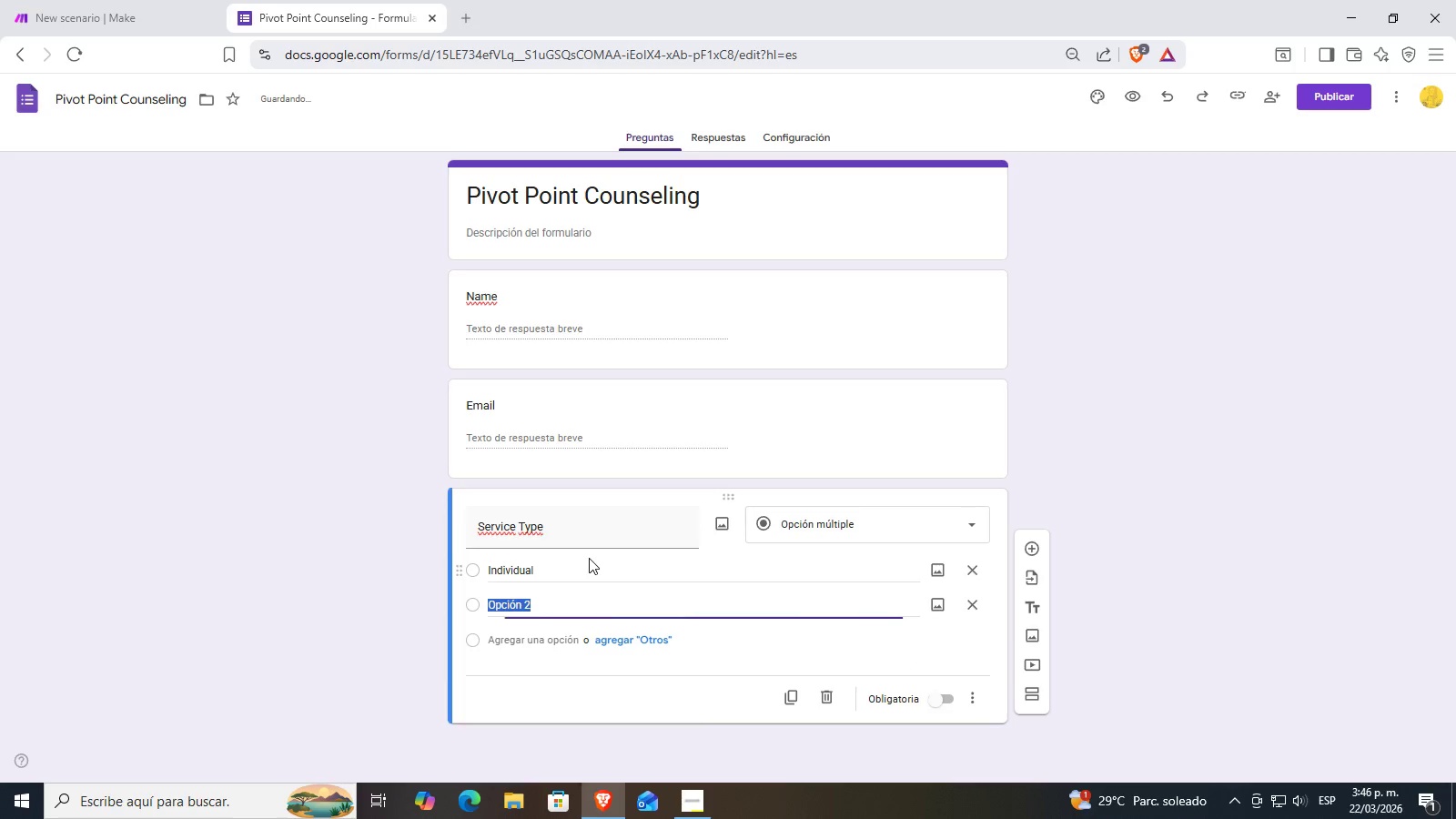 
type(Couple)
 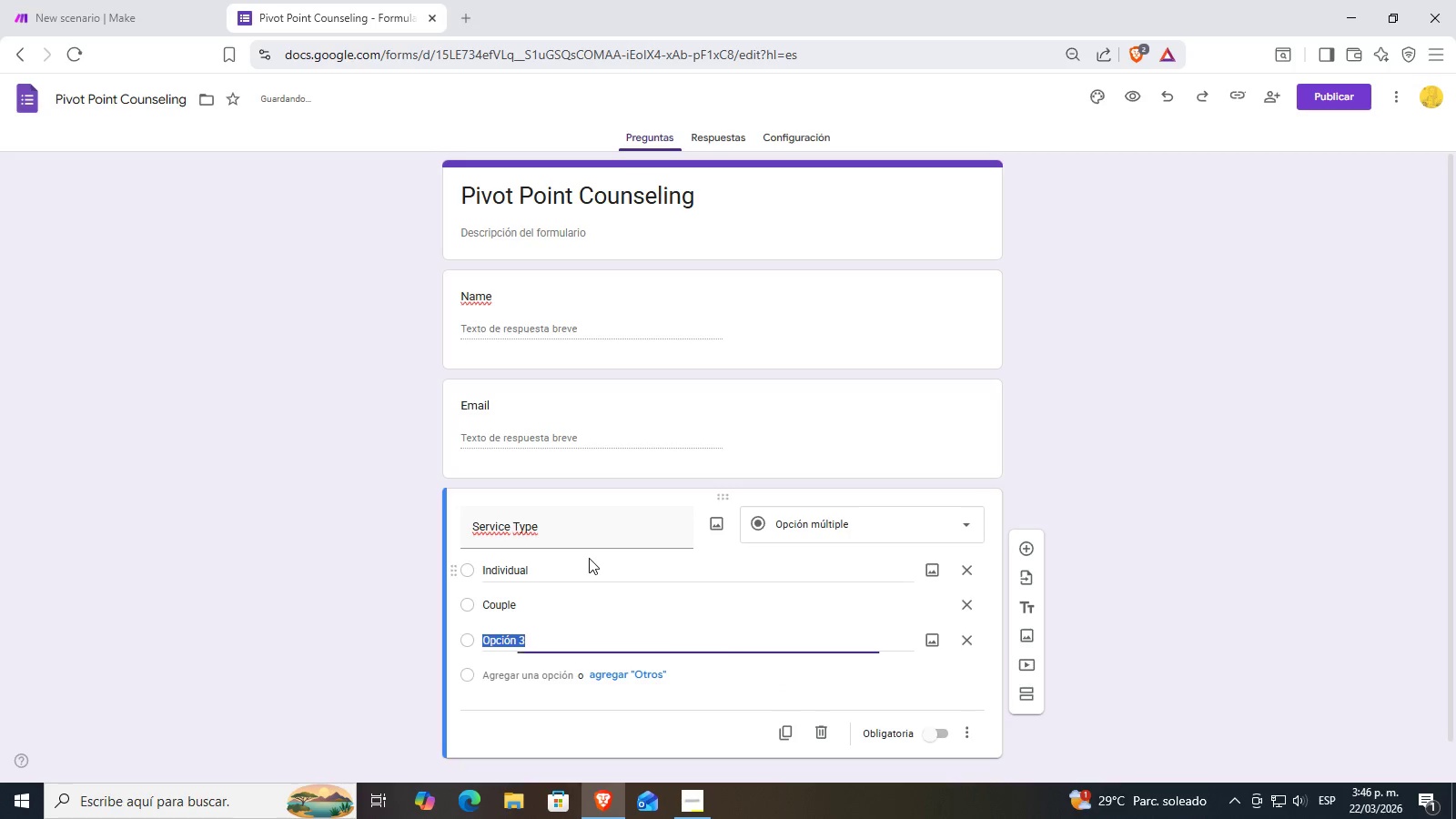 
key(Shift+Enter)
 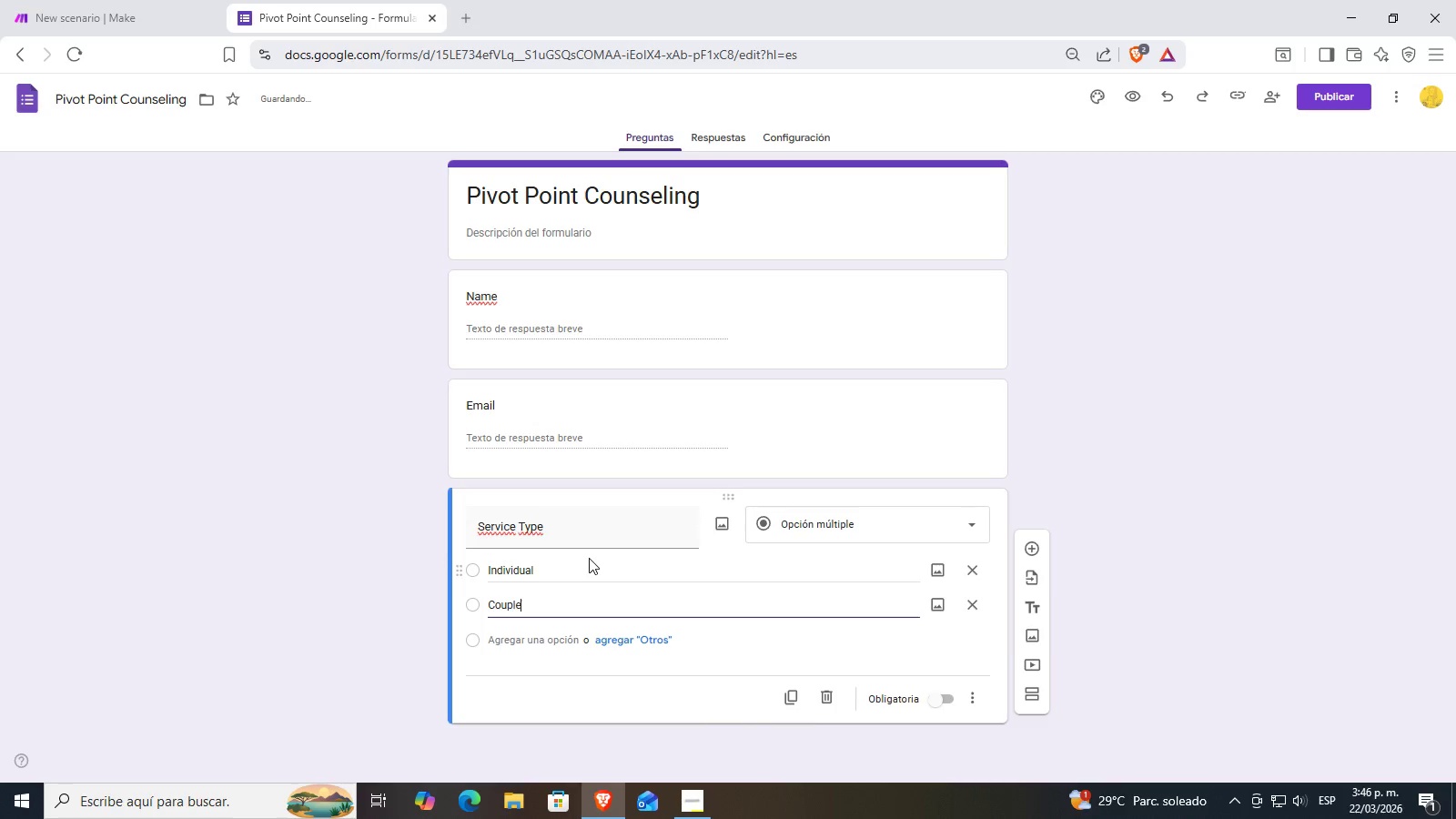 
key(Enter)
 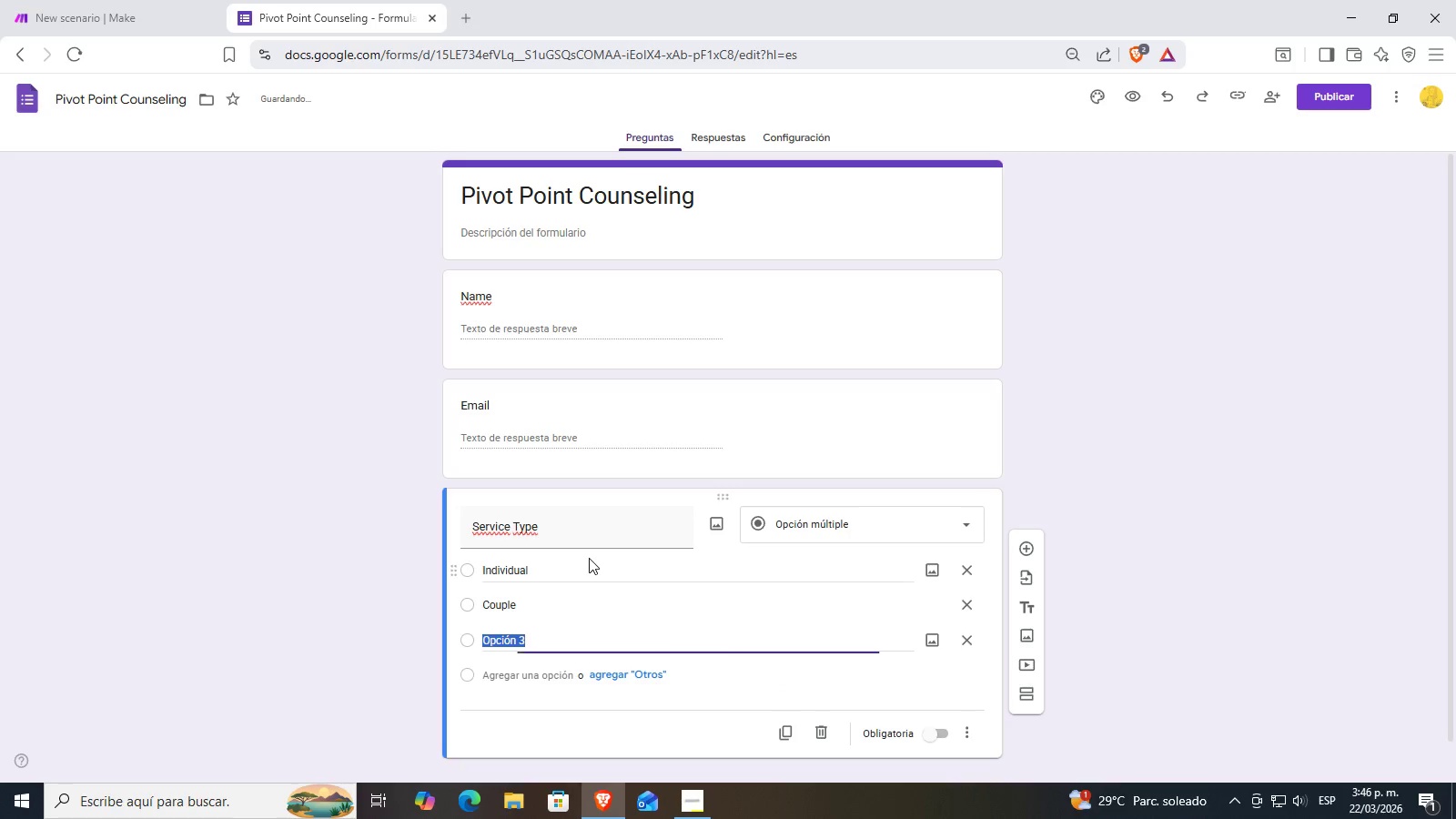 
type(Crisis)
 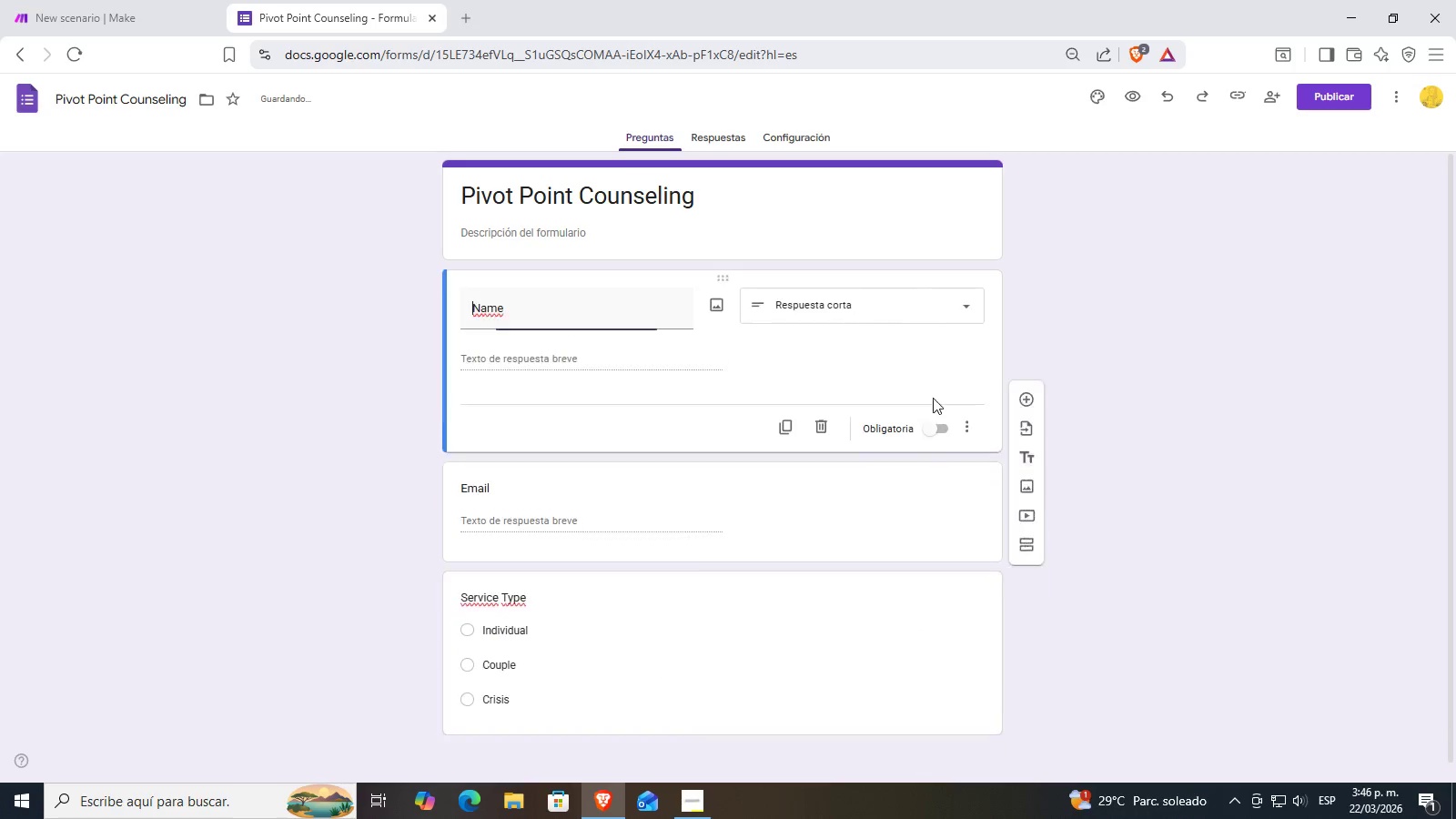 
double_click([946, 515])
 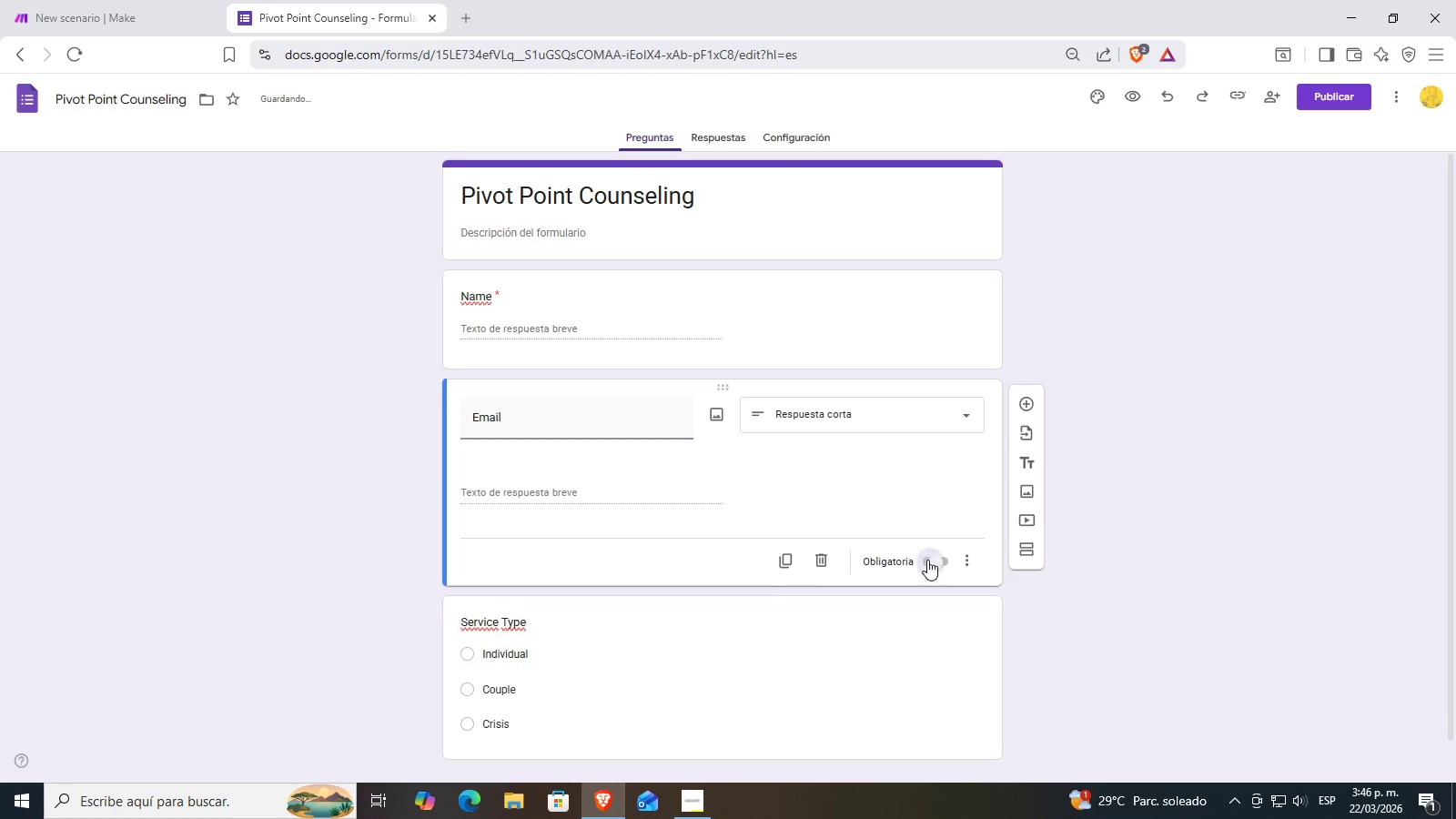 
double_click([942, 660])
 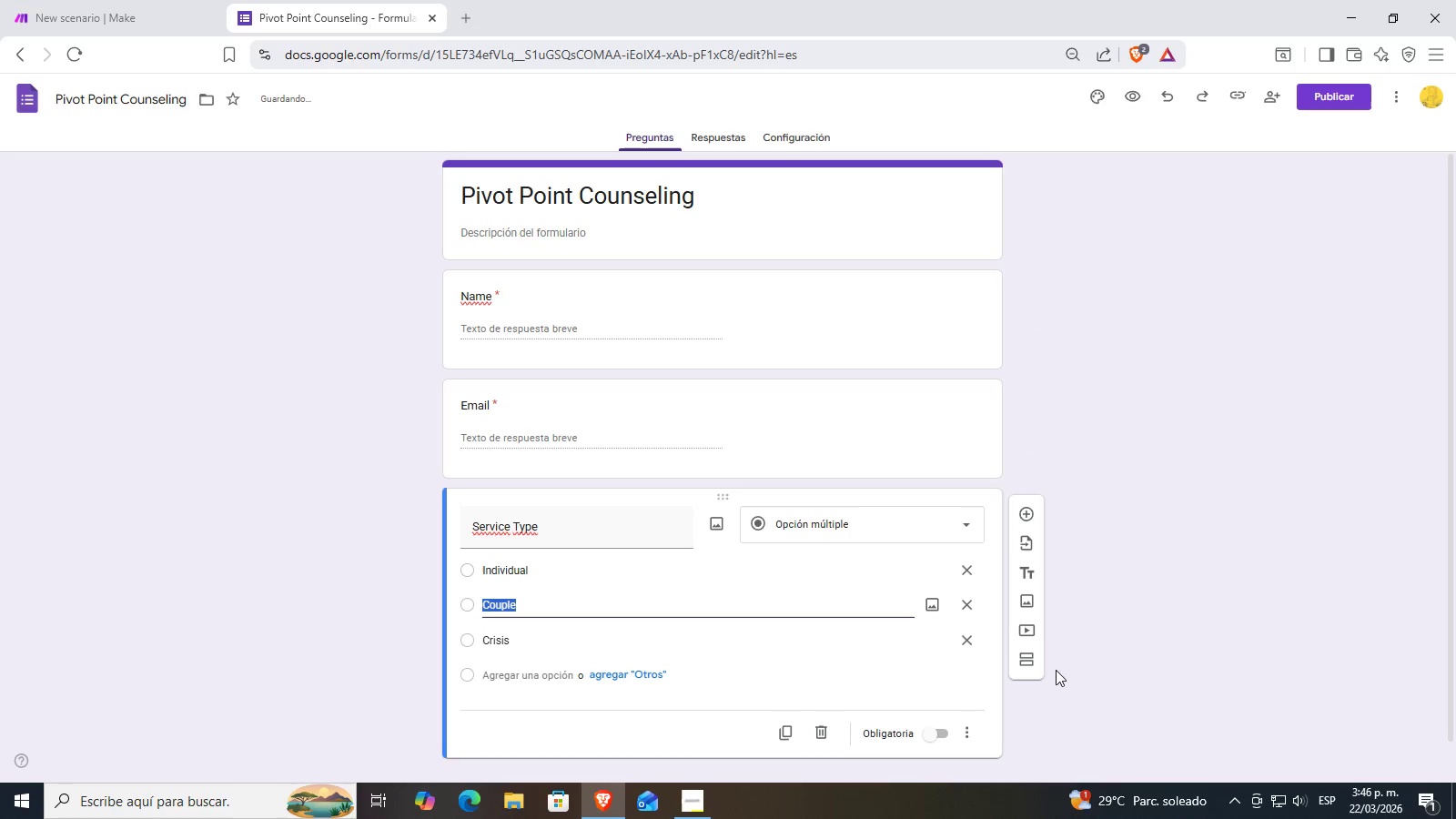 
left_click([1114, 612])
 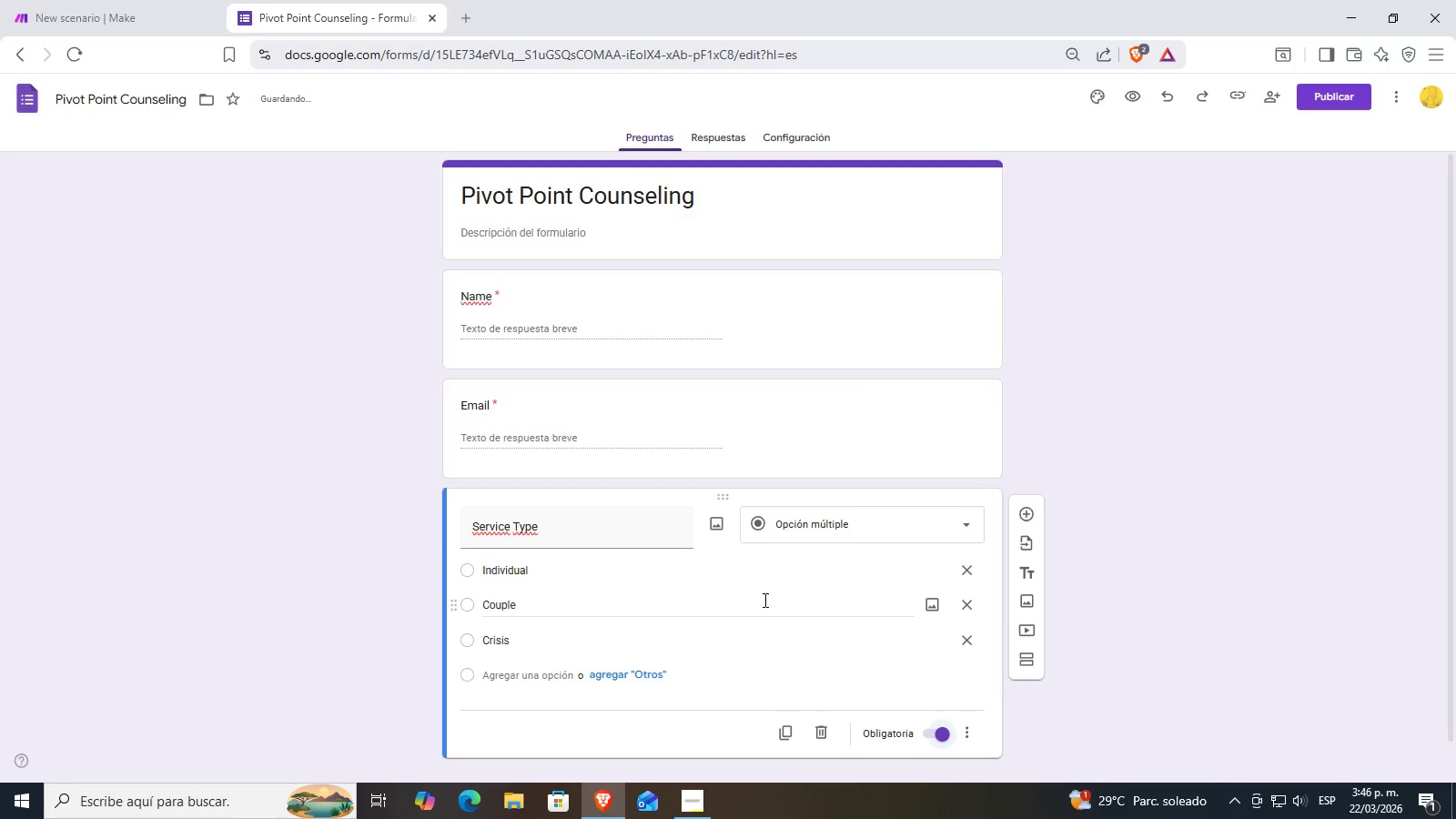 
left_click([703, 815])
 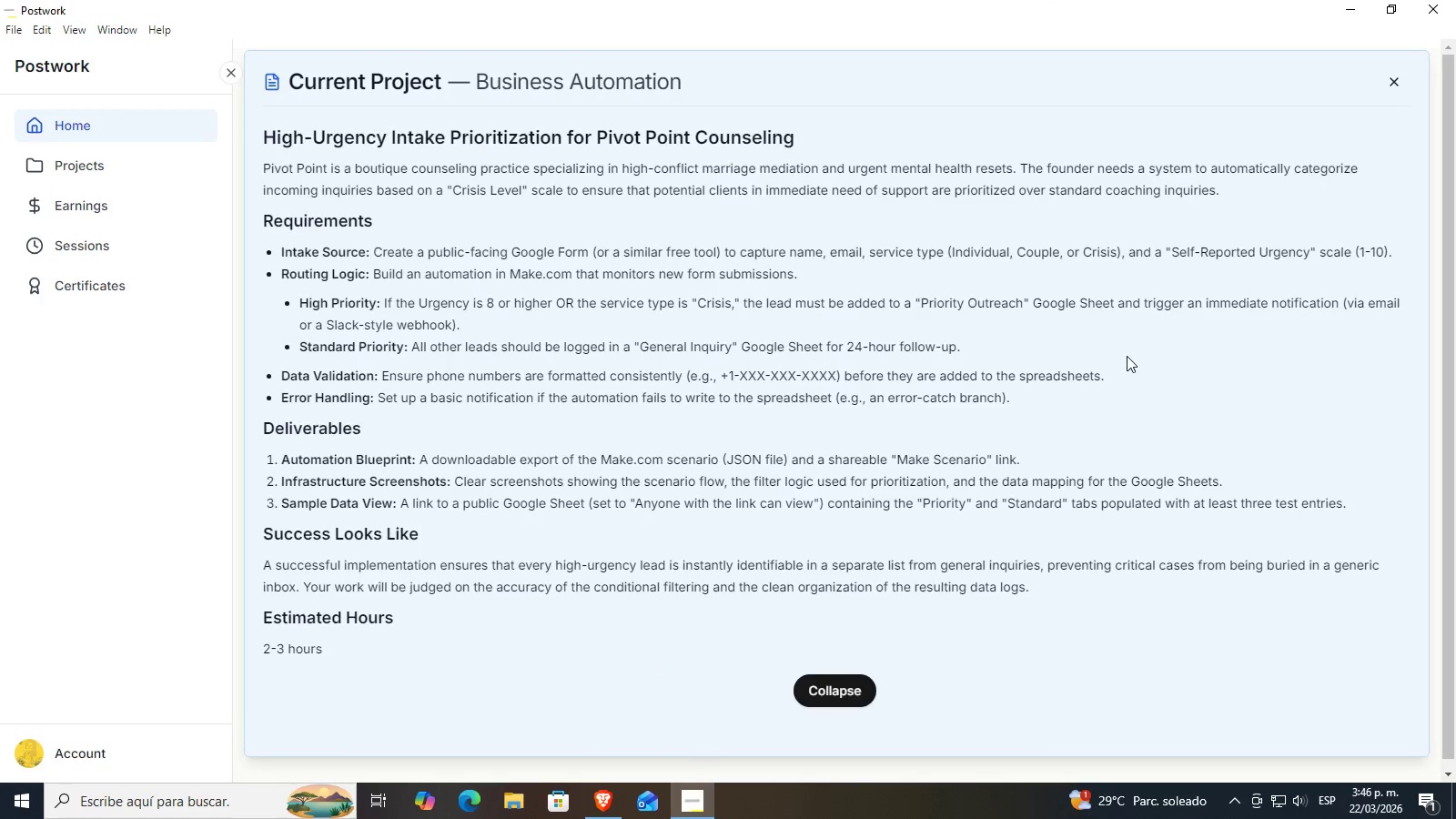 
wait(6.56)
 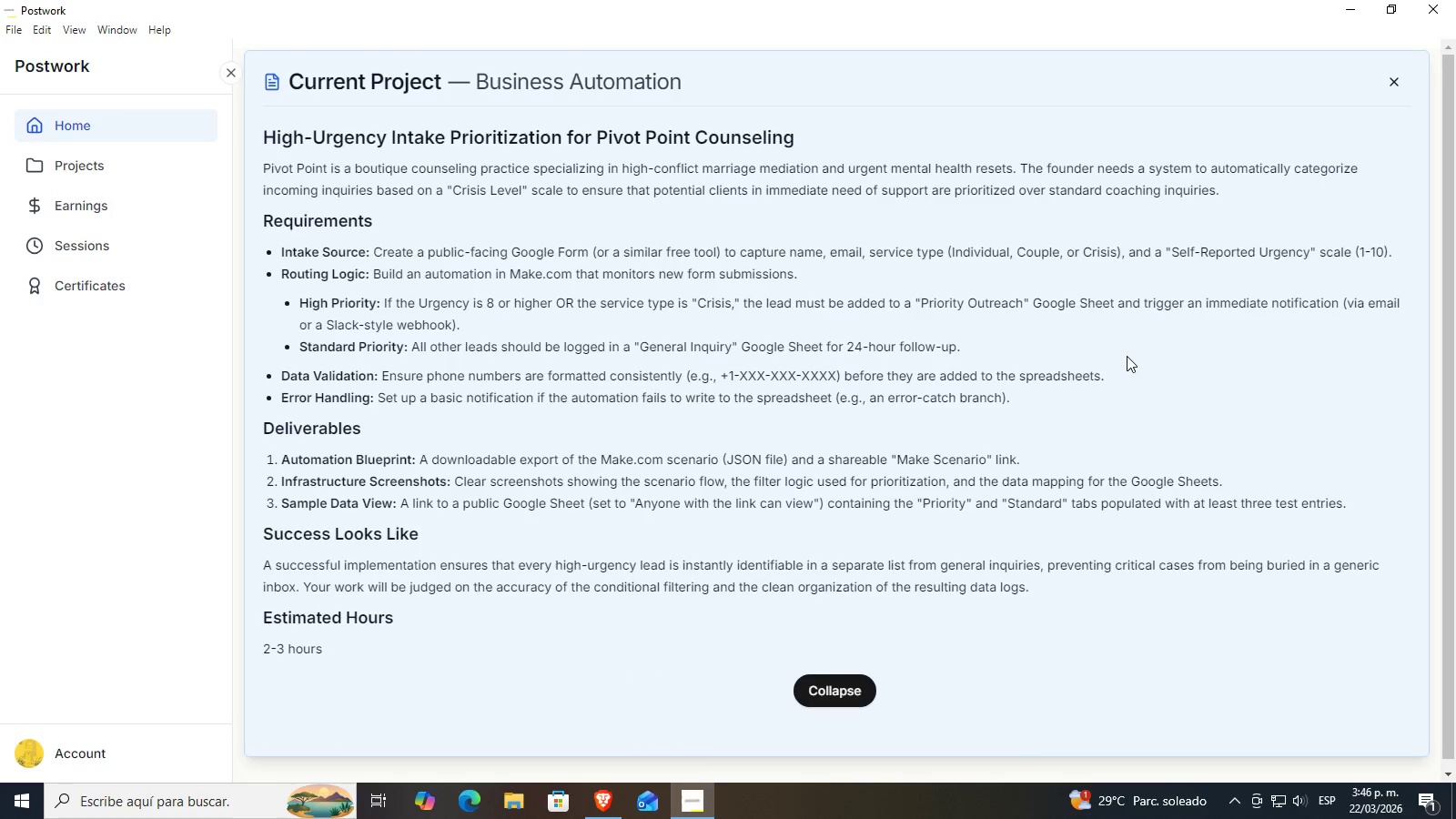 
left_click([1340, 0])
 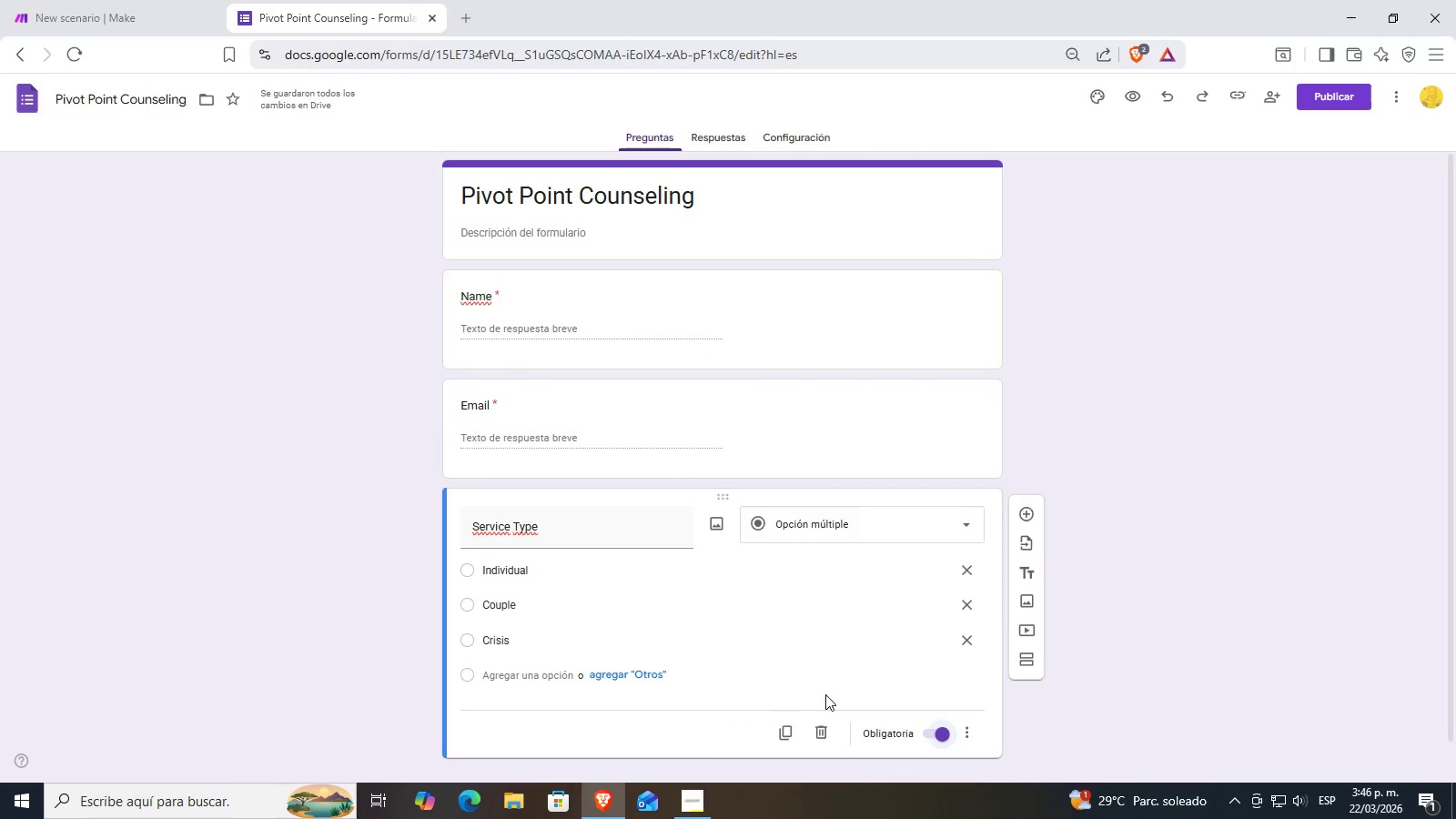 
scroll: coordinate [848, 663], scroll_direction: down, amount: 2.0
 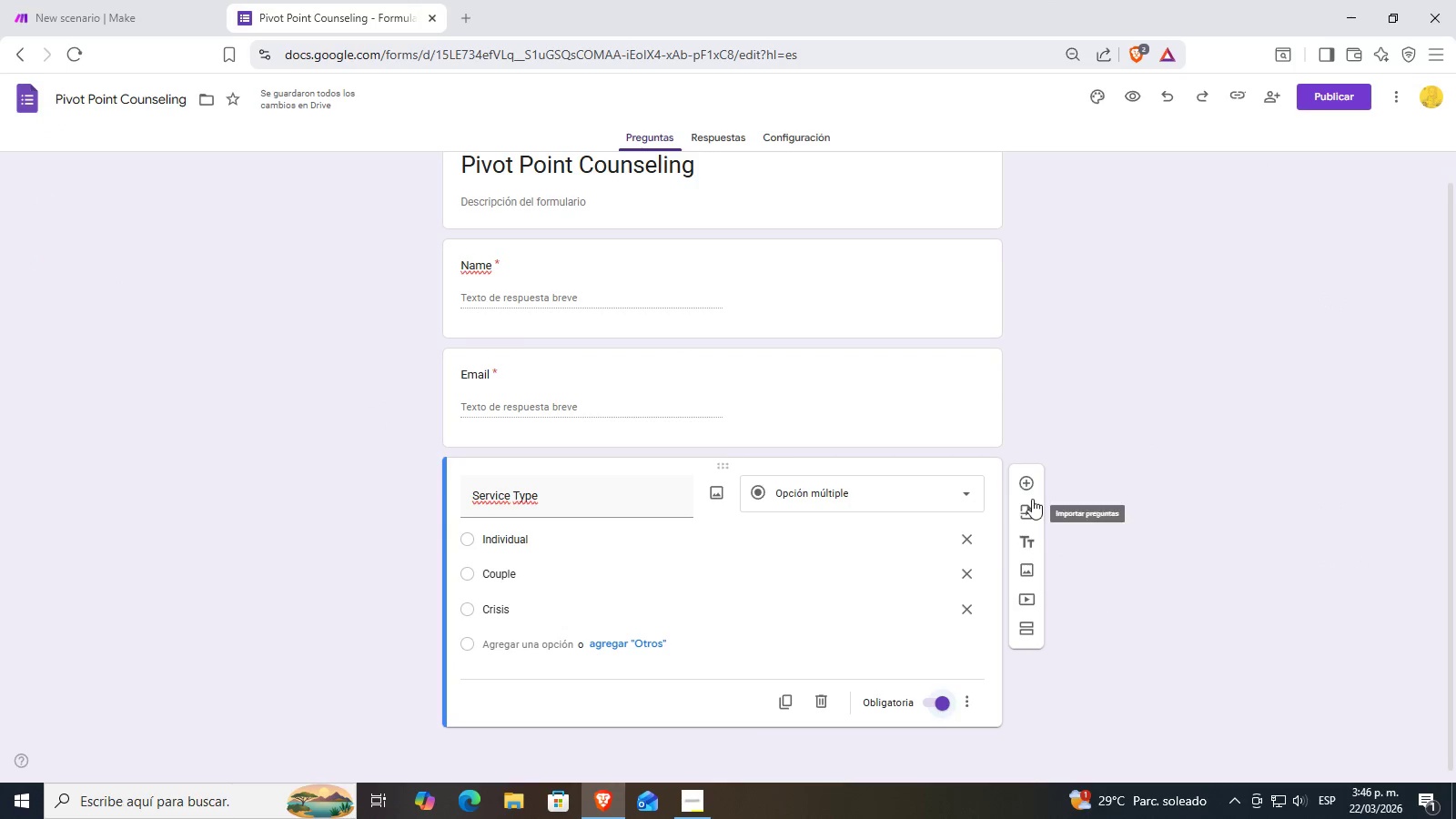 
left_click([1034, 482])
 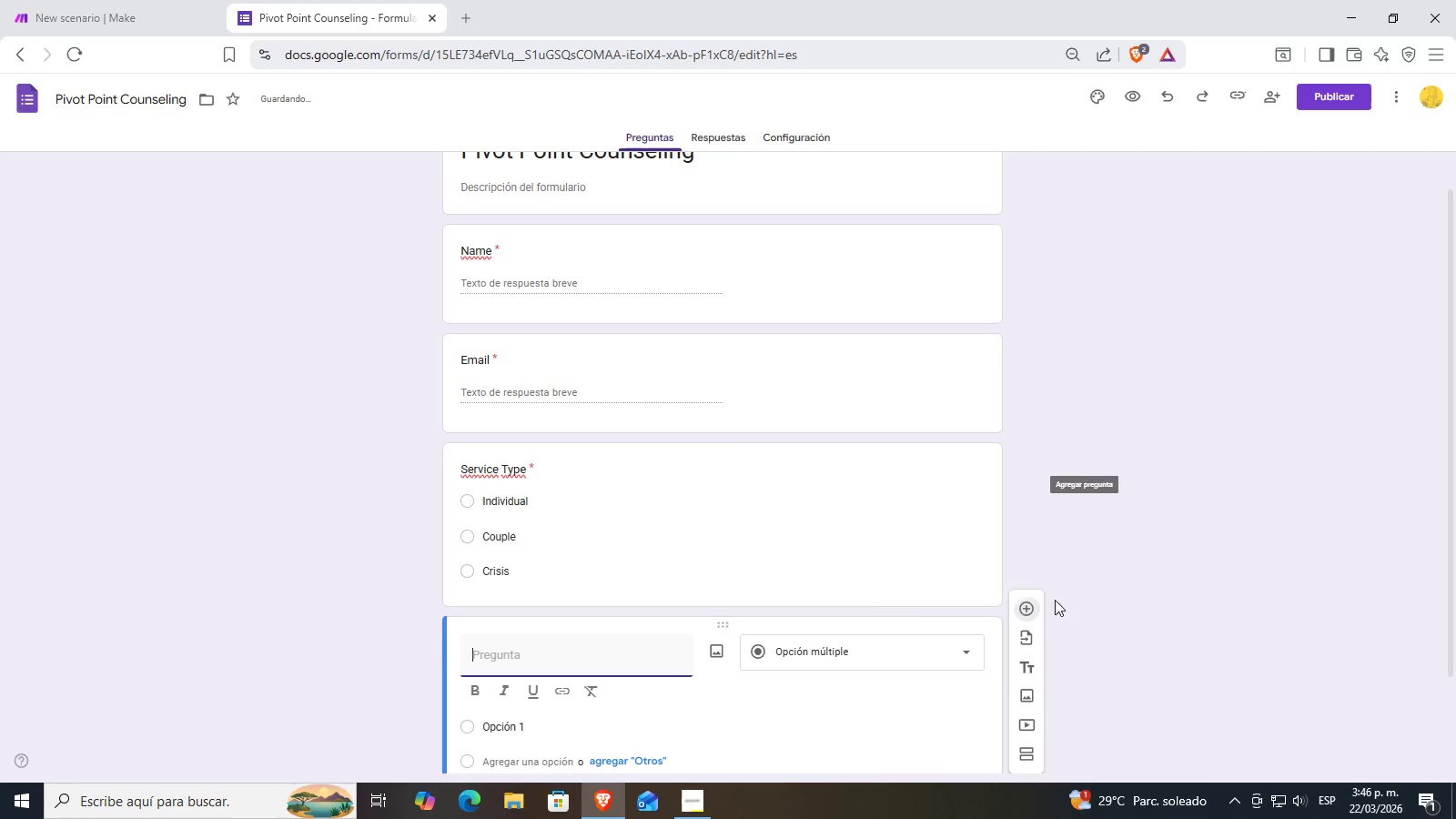 
scroll: coordinate [863, 623], scroll_direction: down, amount: 4.0
 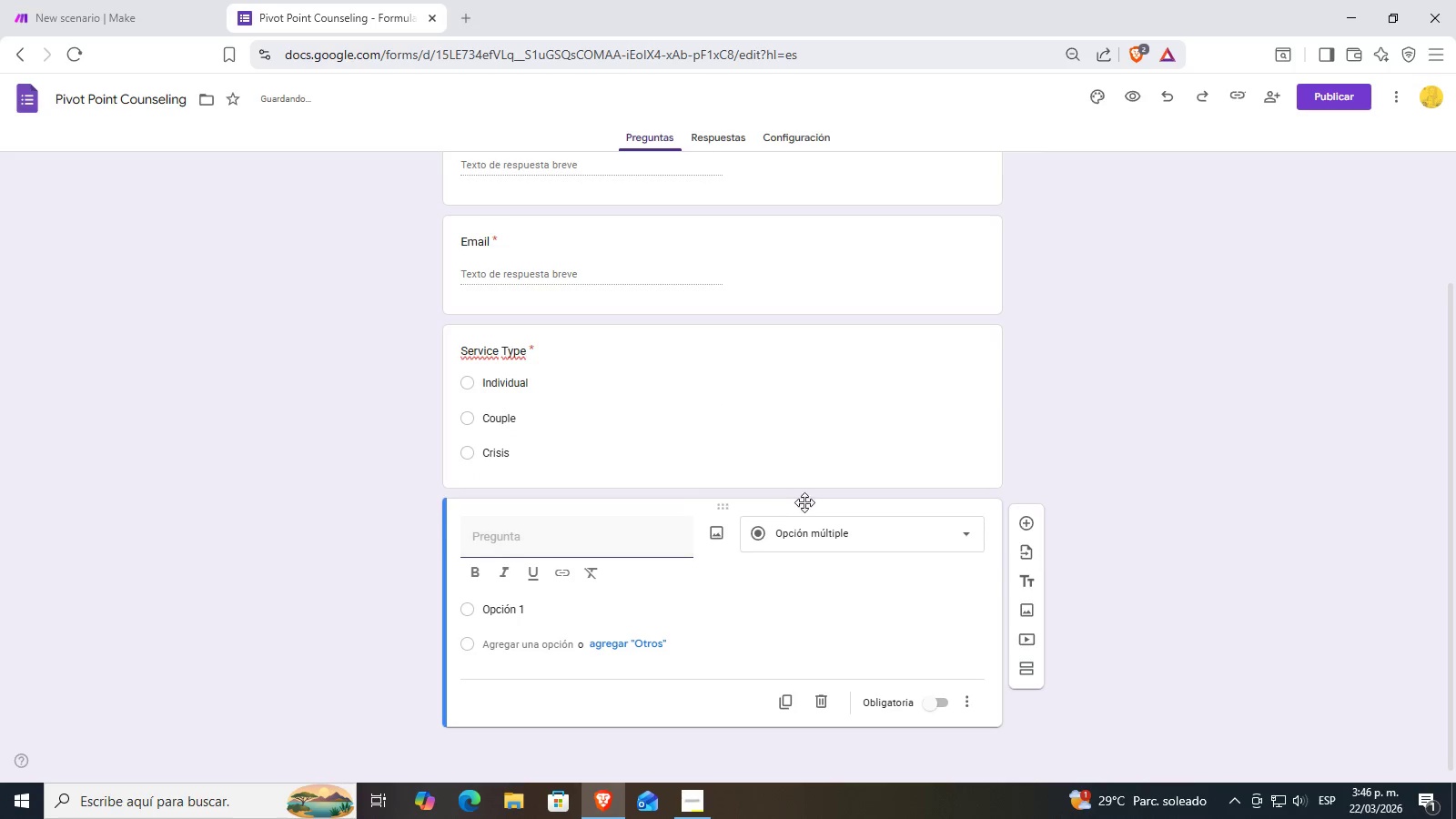 
left_click([804, 528])
 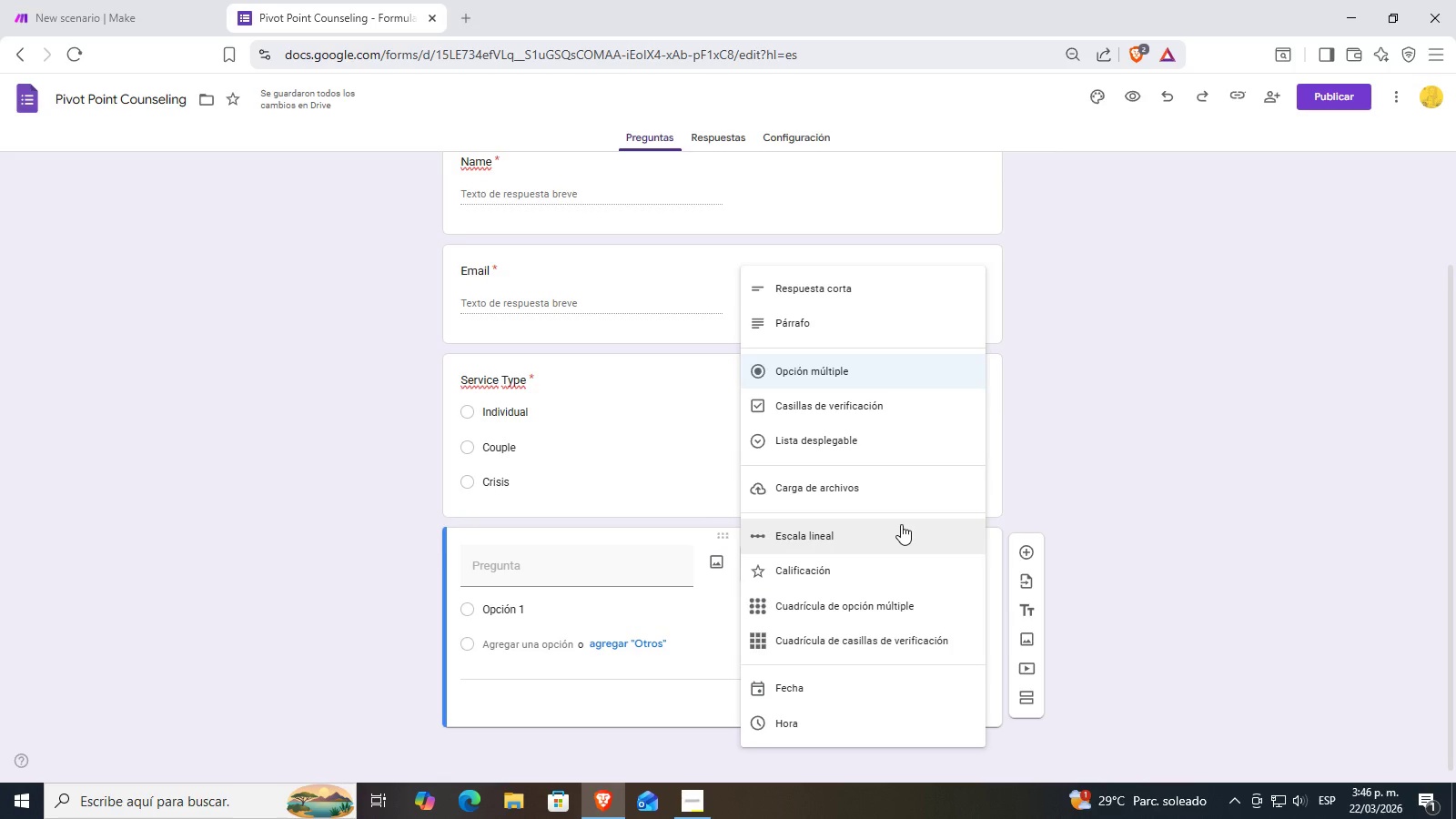 
wait(5.2)
 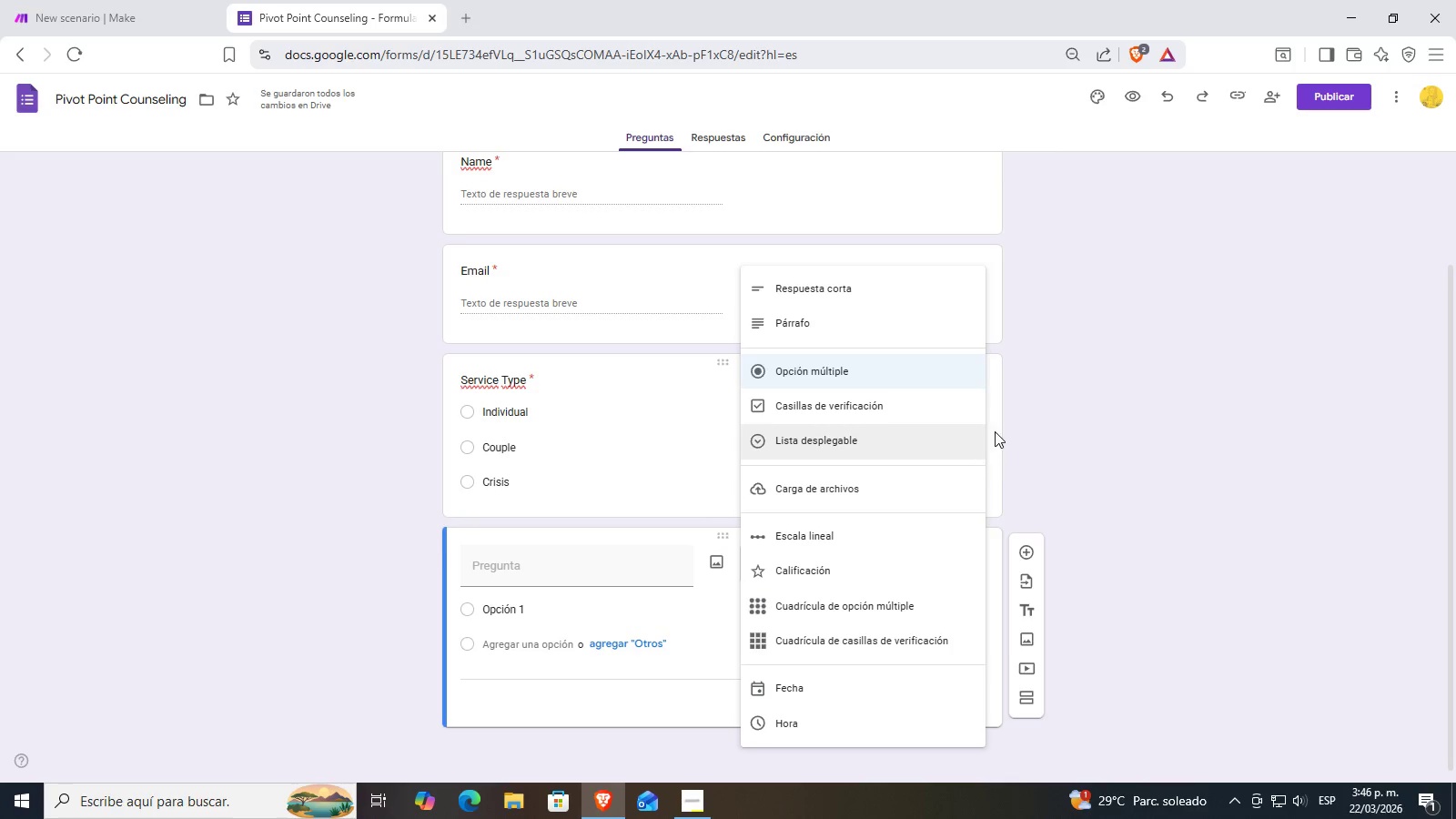 
left_click([895, 542])
 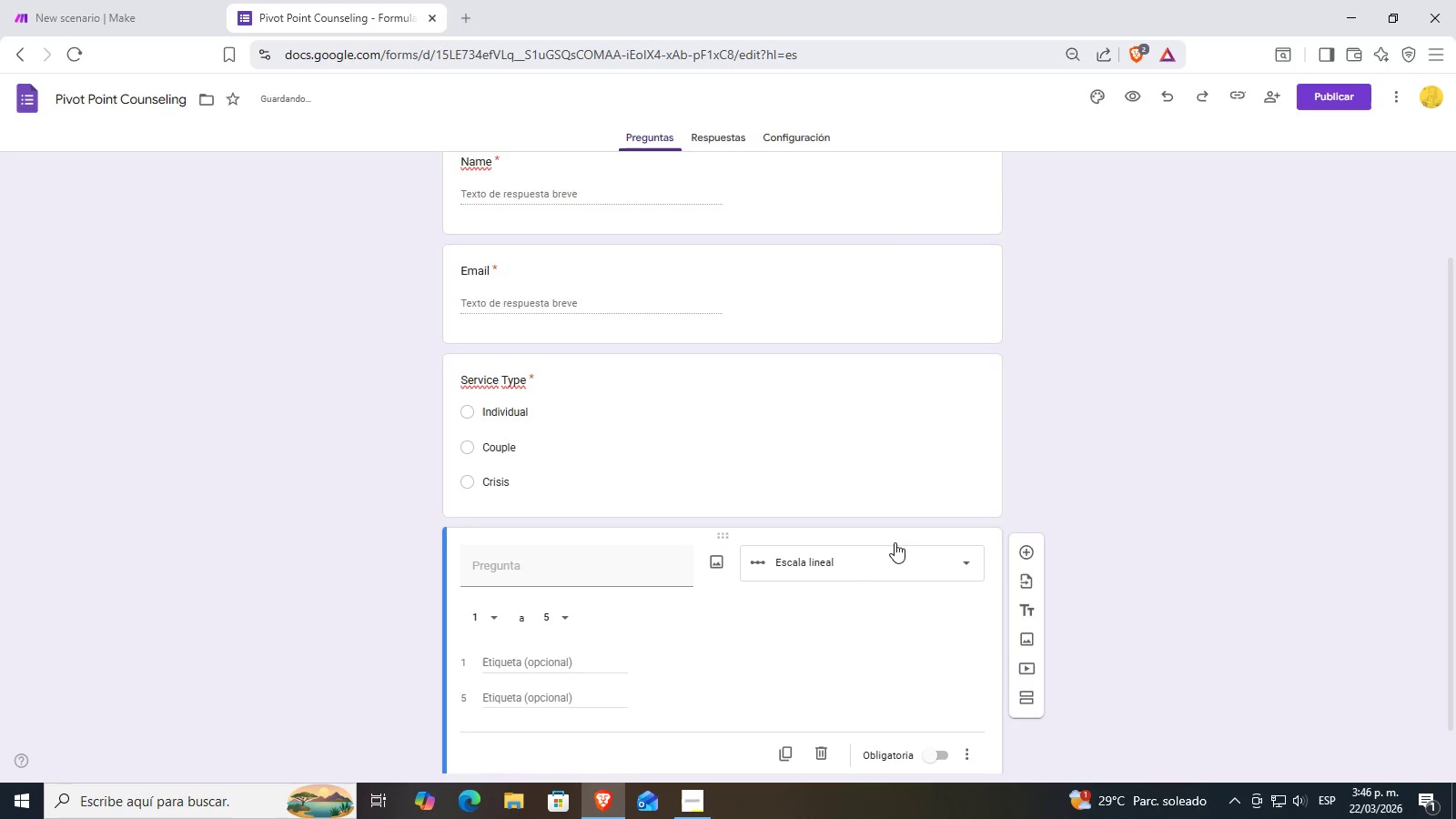 
scroll: coordinate [895, 542], scroll_direction: down, amount: 2.0
 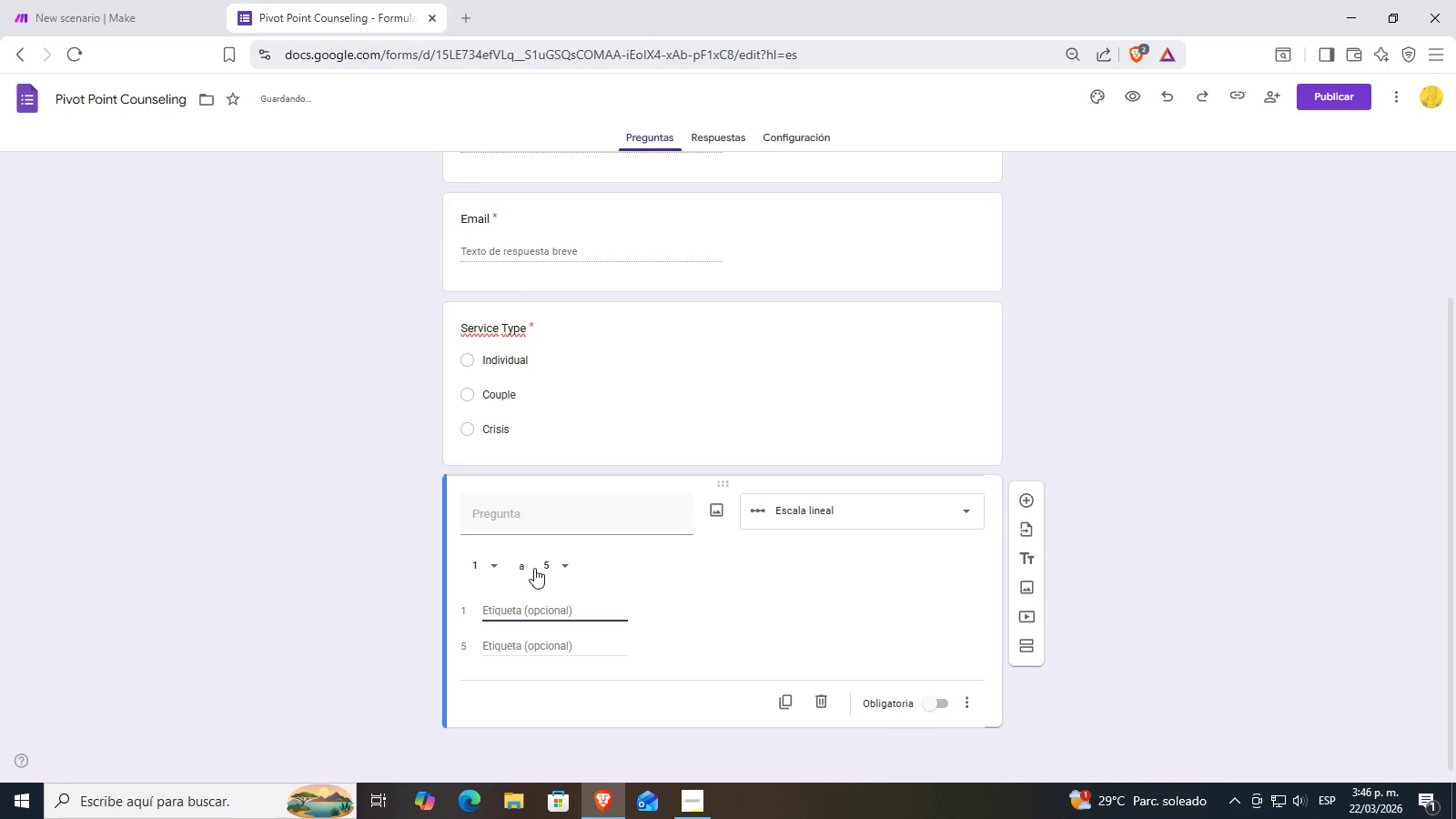 
left_click([553, 566])
 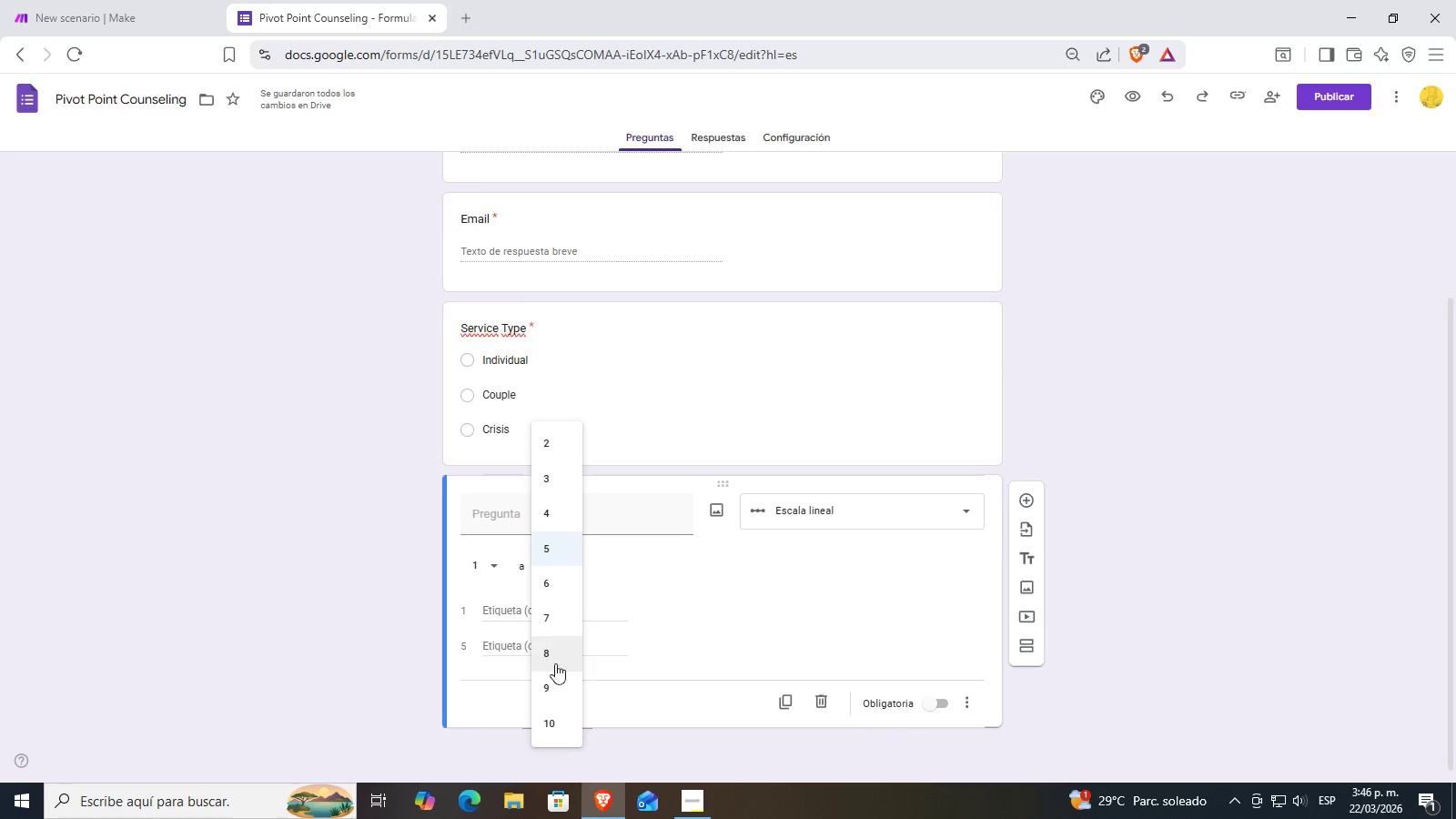 
left_click([553, 723])
 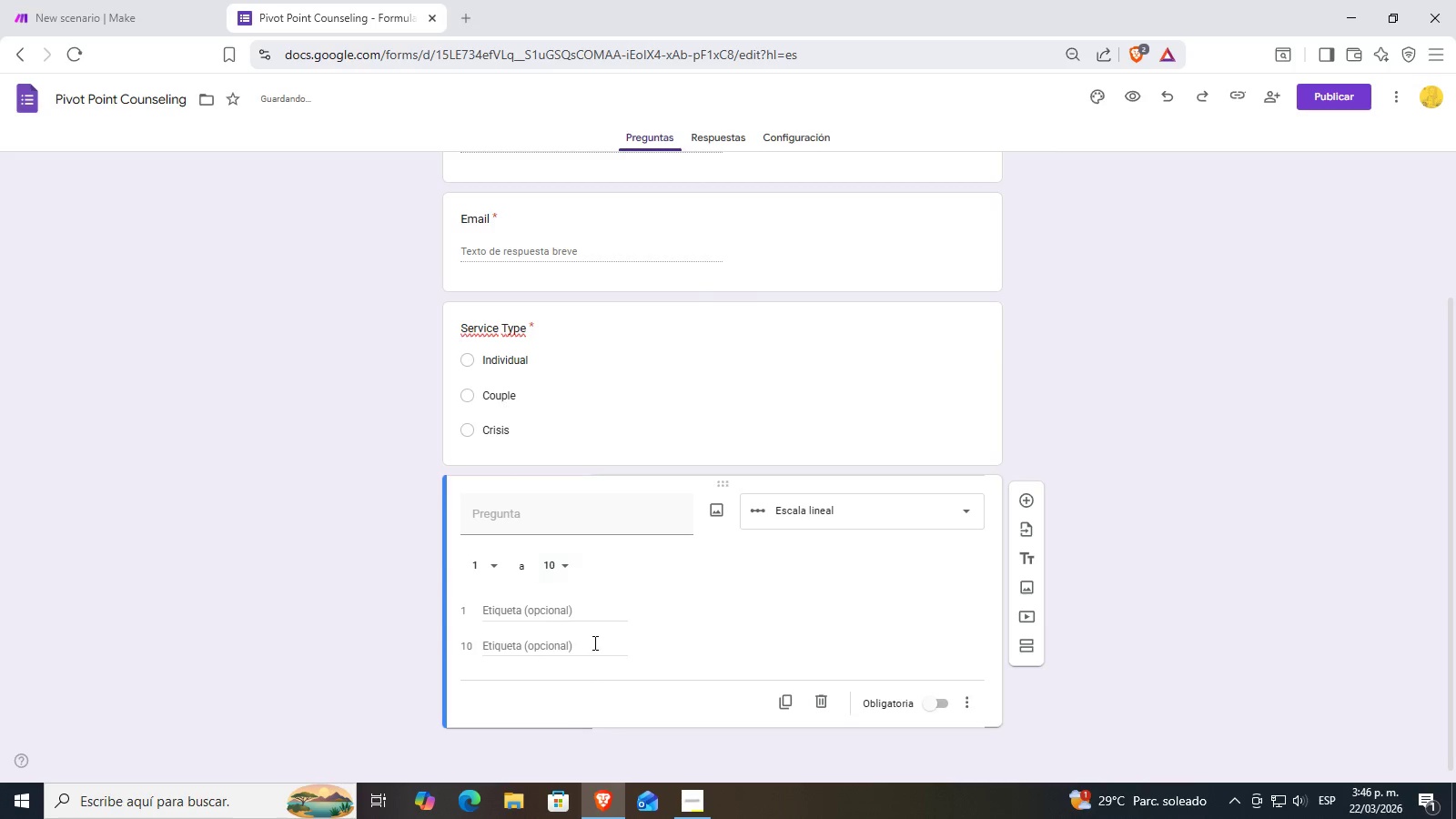 
left_click([542, 602])
 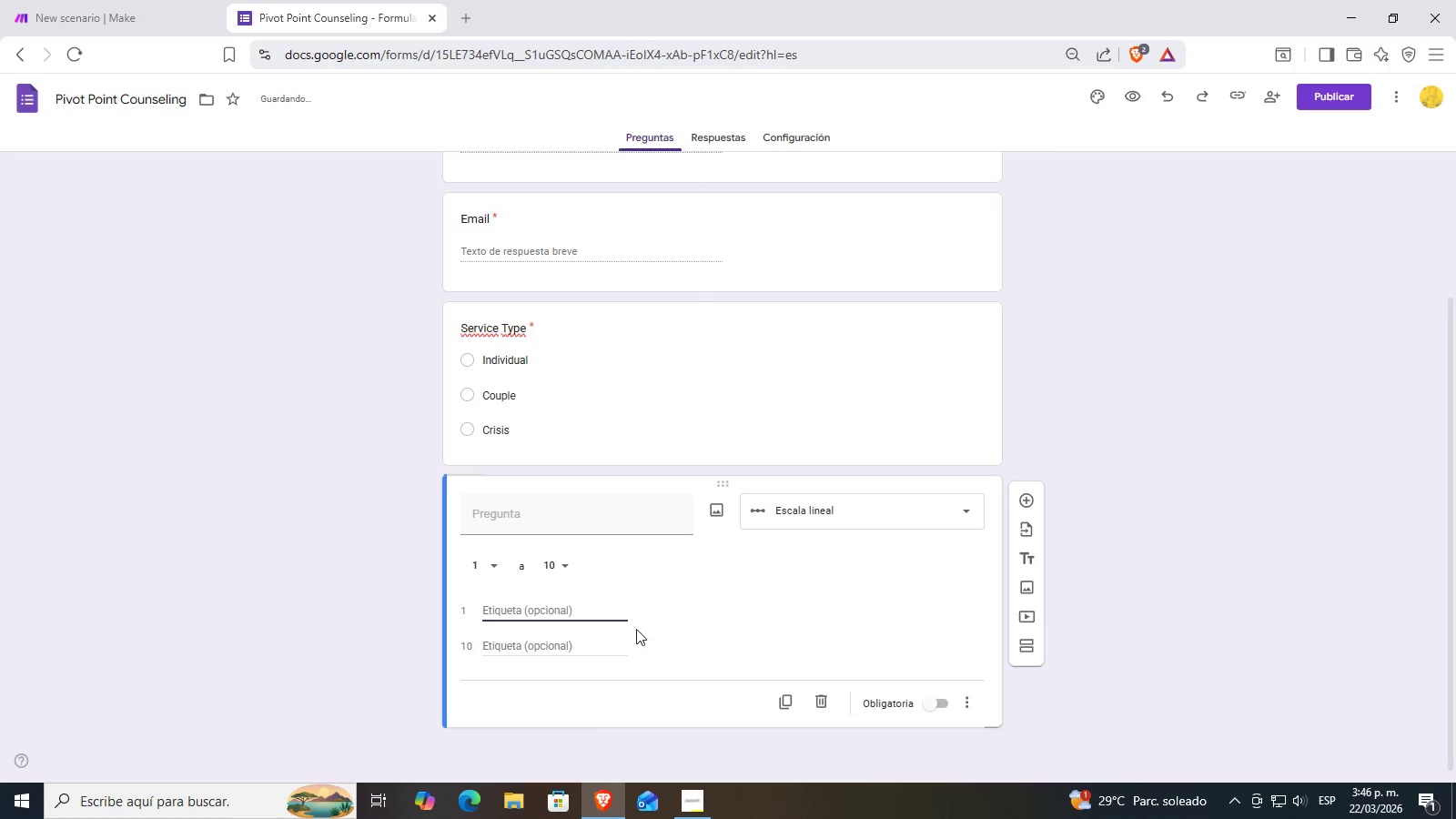 
scroll: coordinate [593, 638], scroll_direction: down, amount: 1.0
 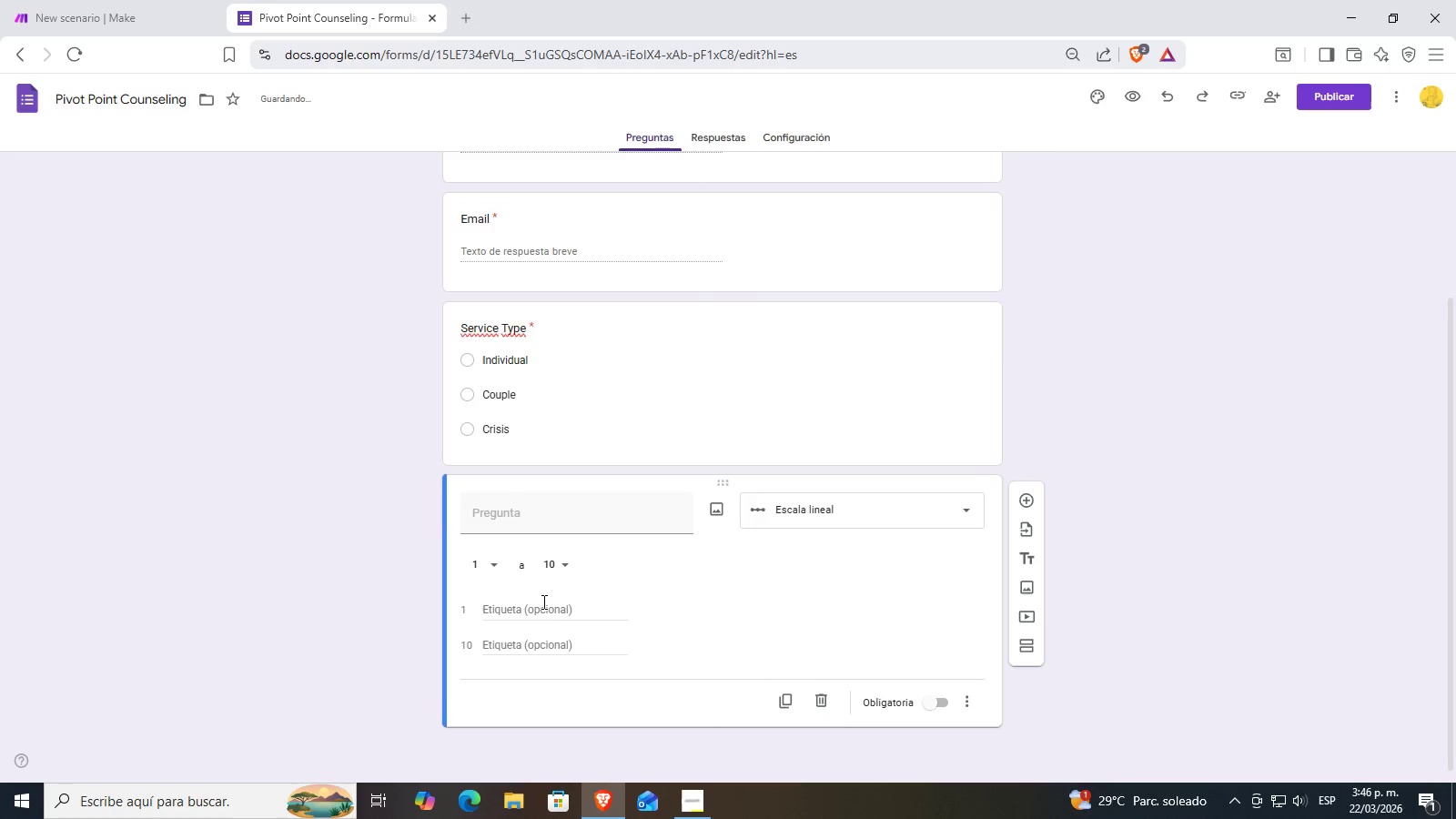 
left_click([582, 642])
 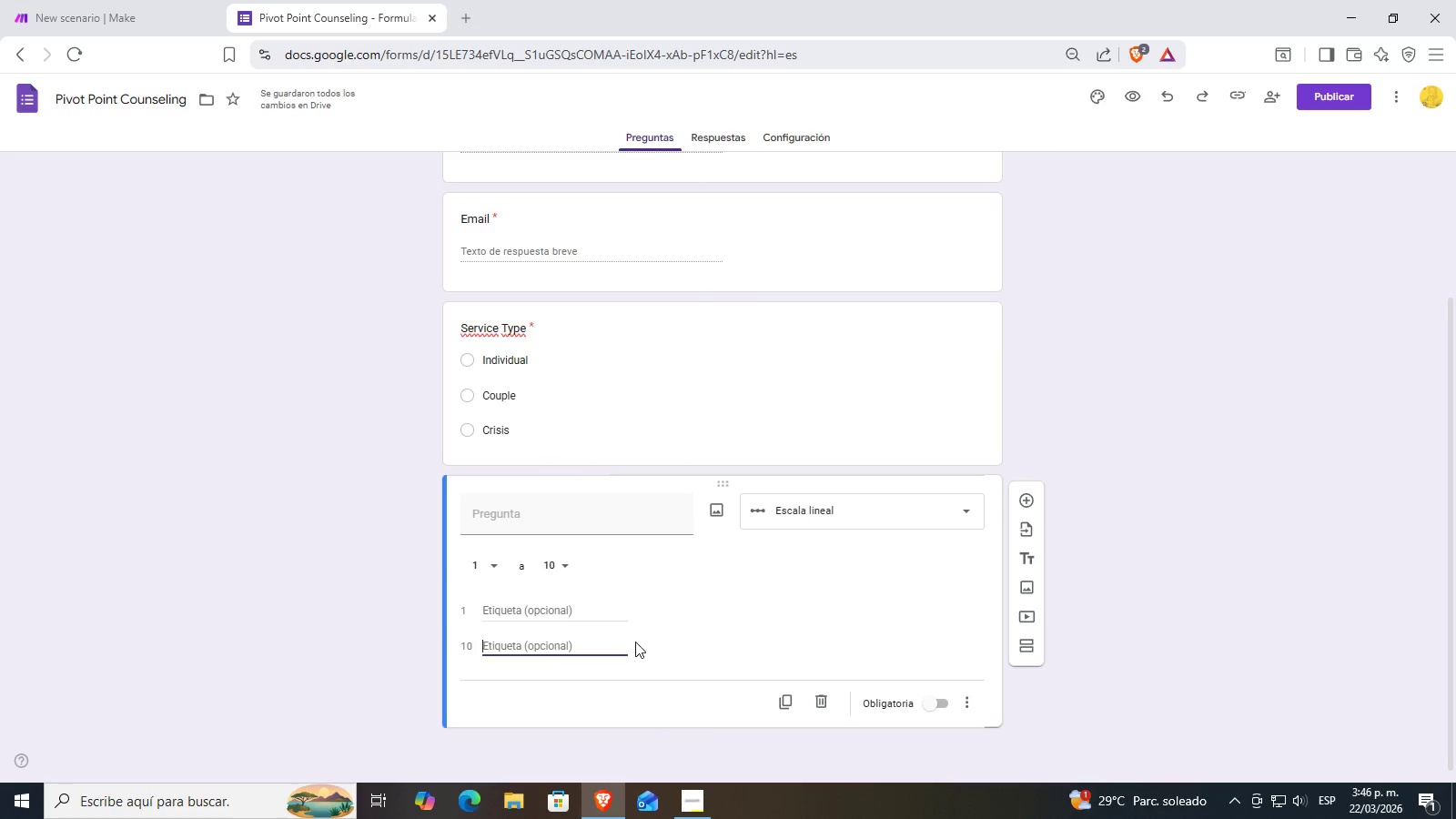 
scroll: coordinate [610, 641], scroll_direction: down, amount: 1.0
 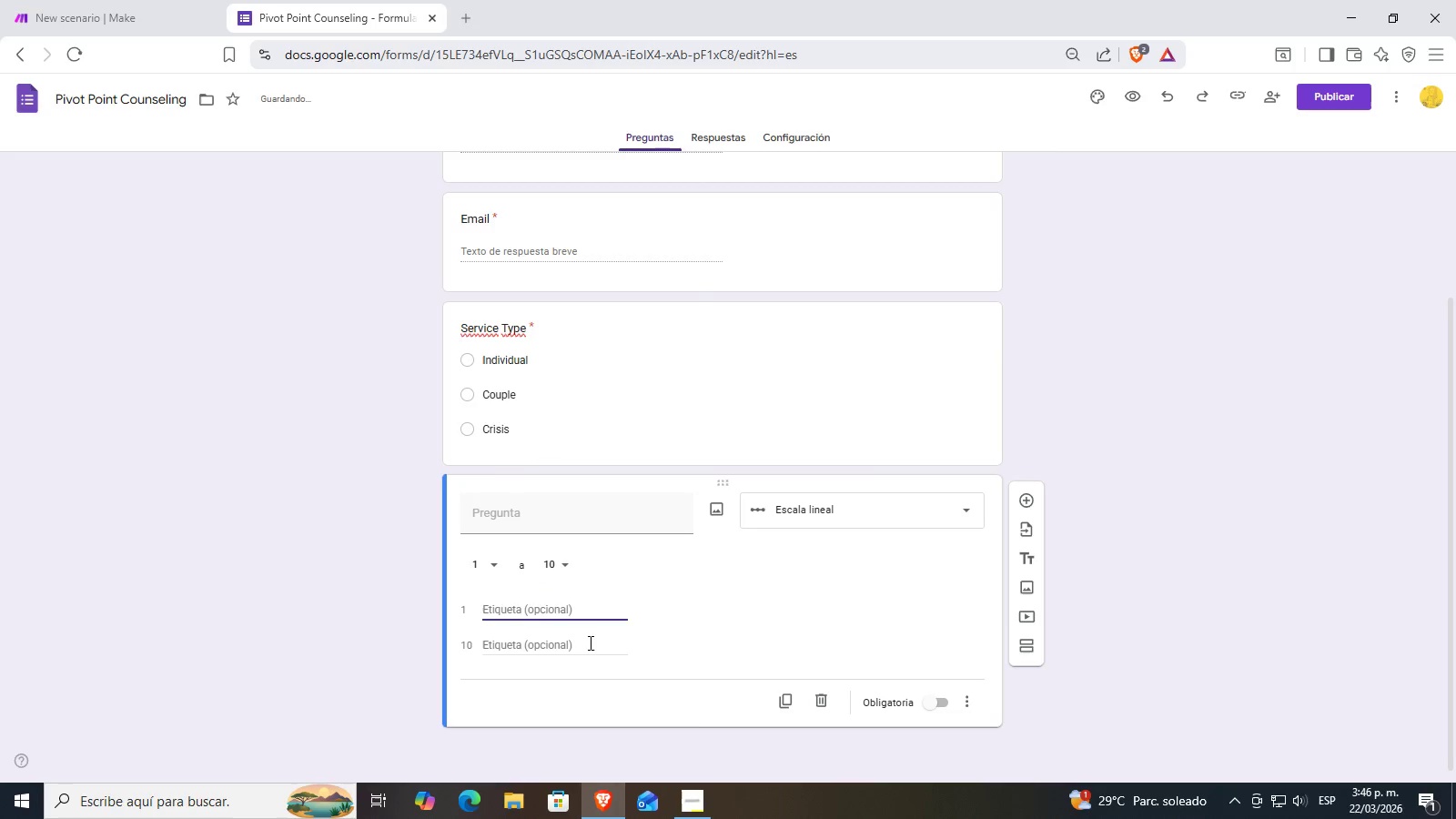 
left_click([685, 799])